 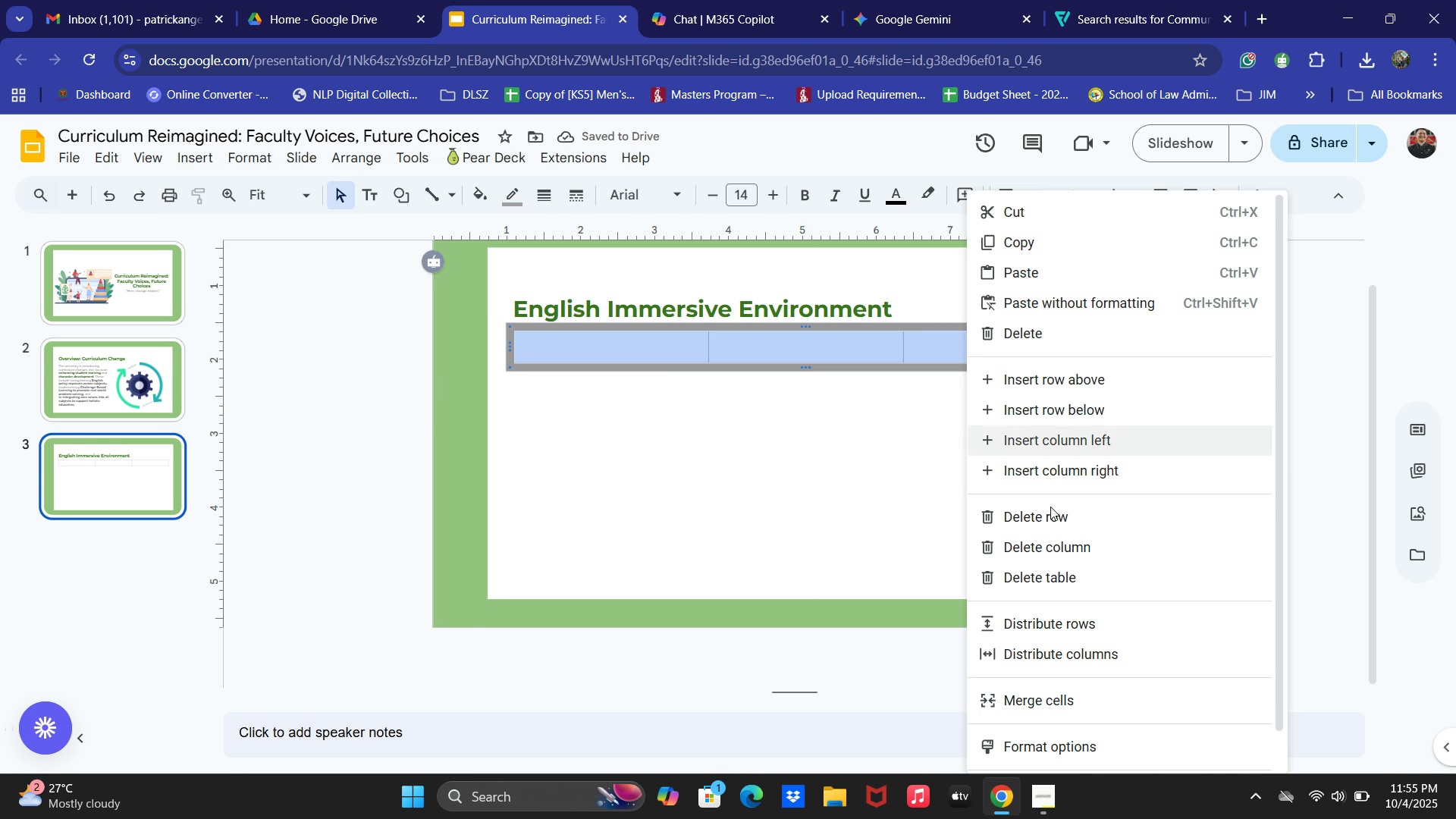 
double_click([538, 350])
 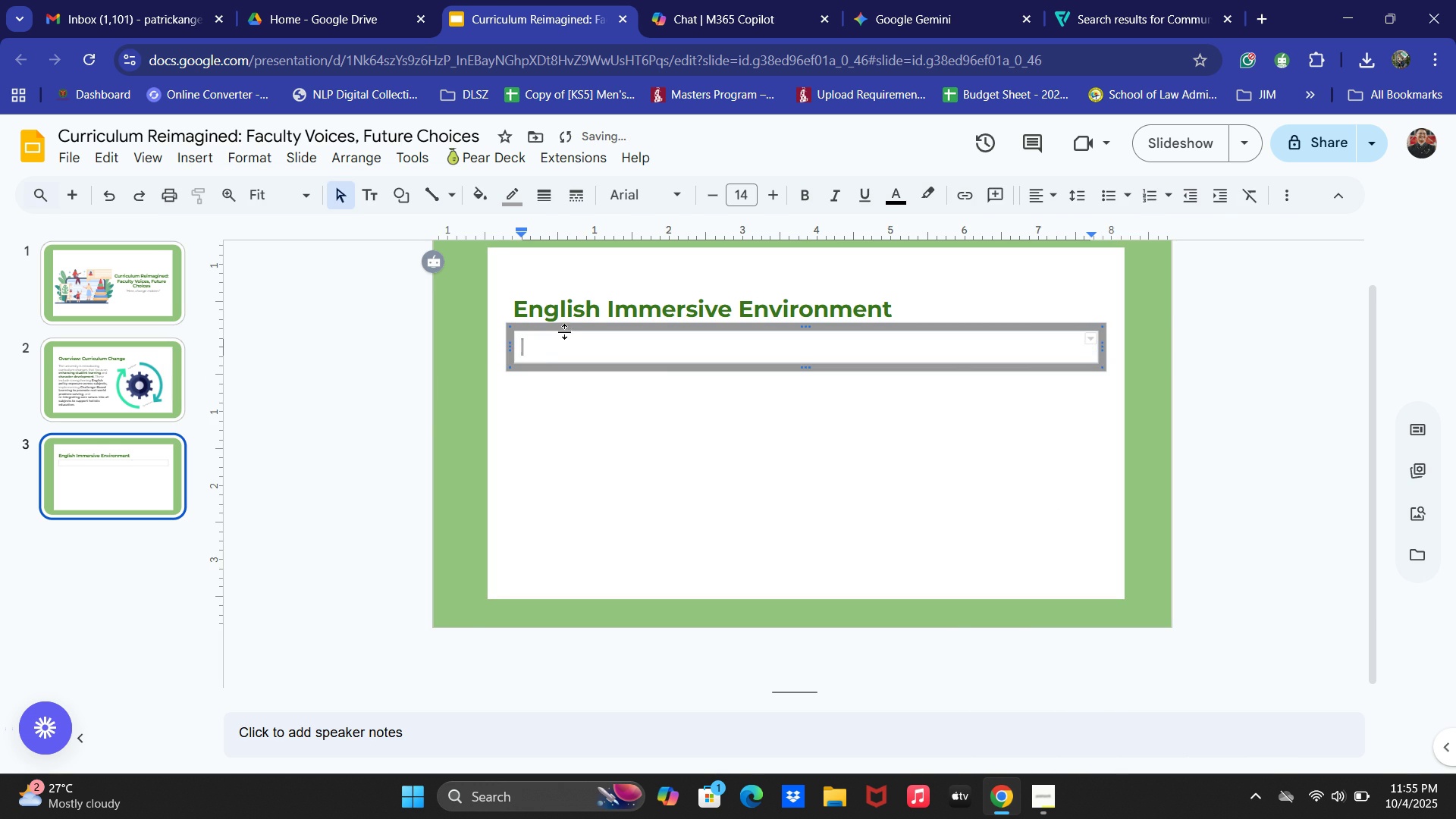 
left_click([566, 329])
 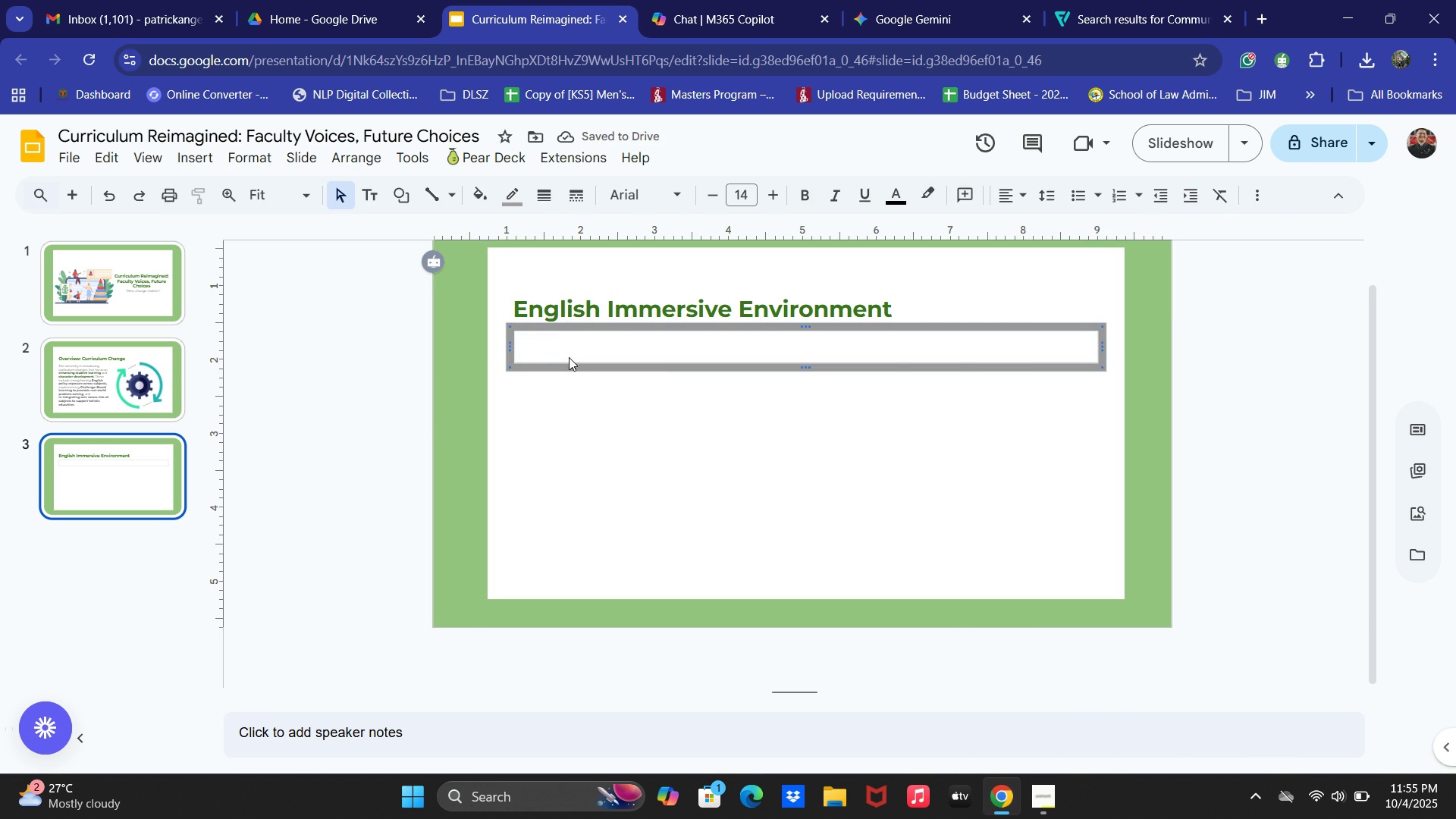 
left_click([620, 489])
 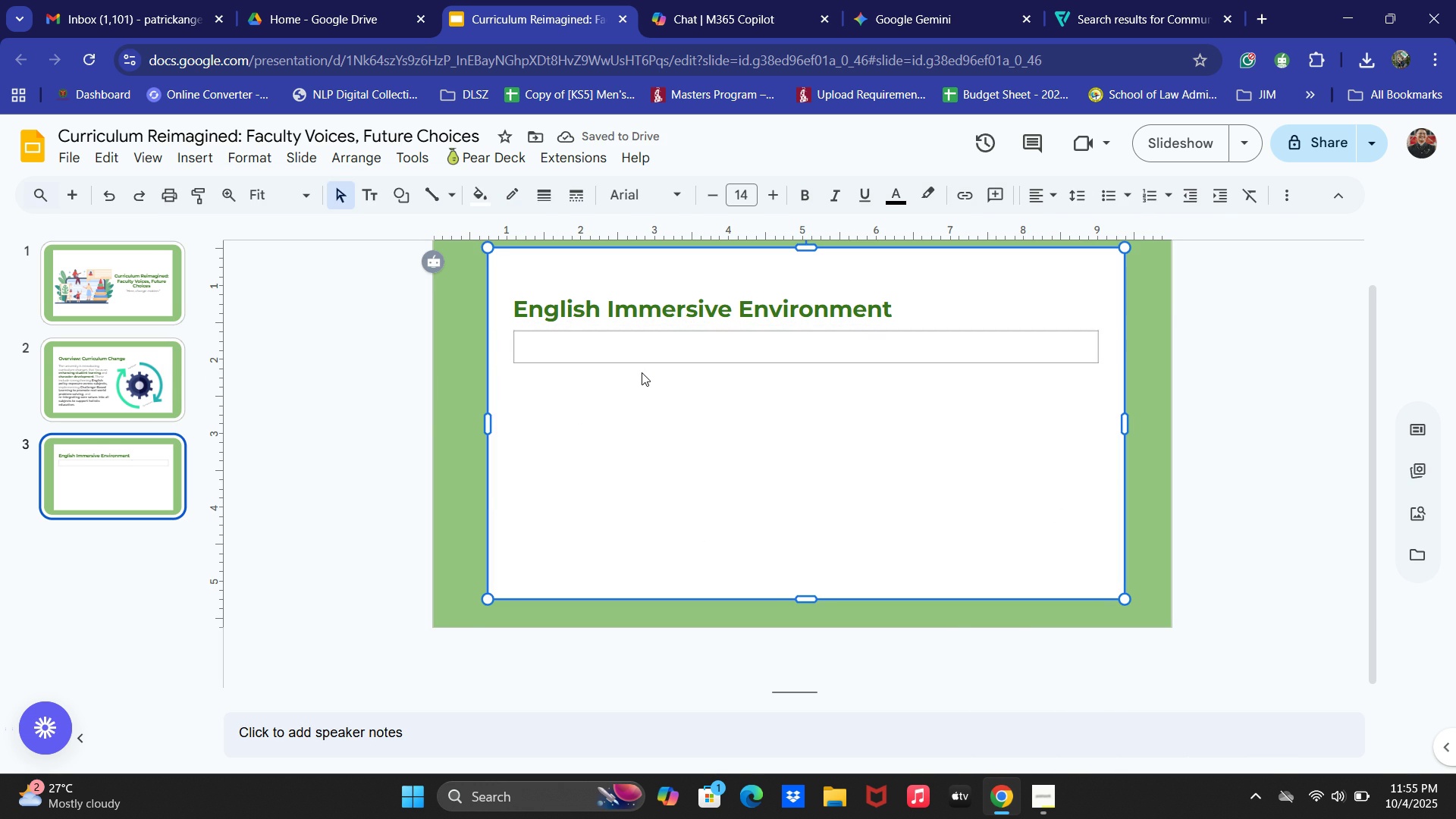 
left_click([643, 368])
 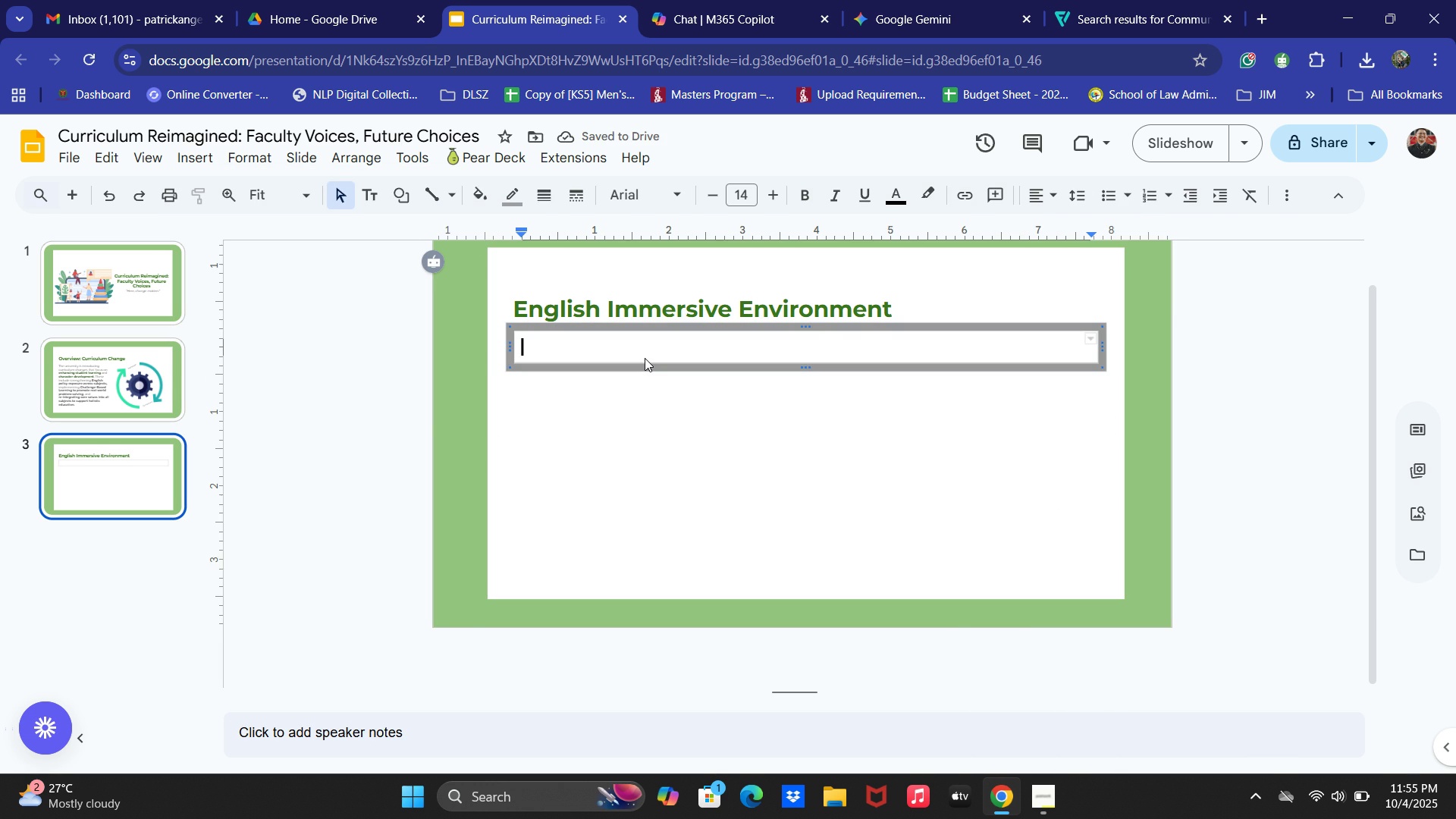 
double_click([645, 358])